 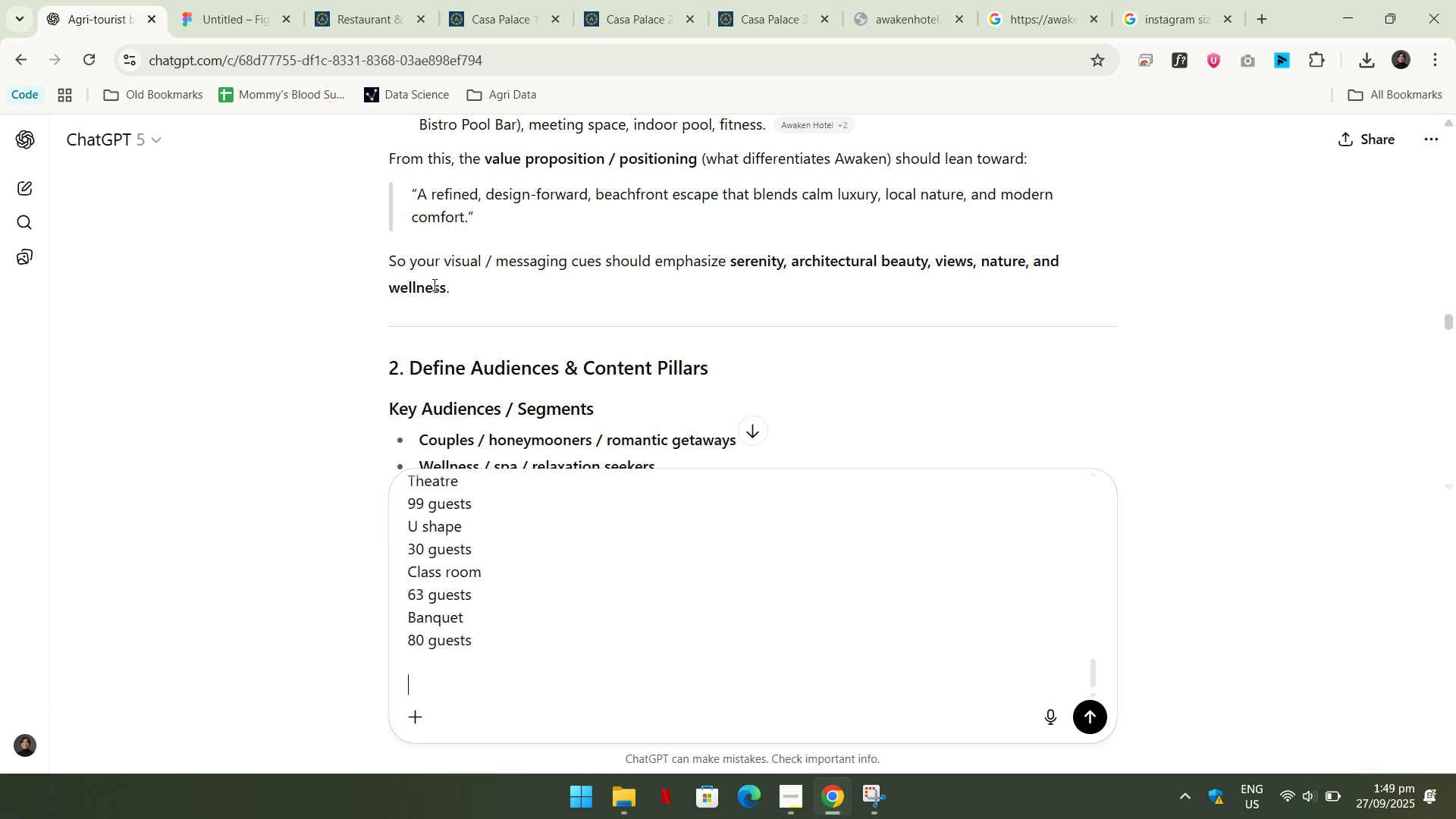 
key(Shift+Enter)
 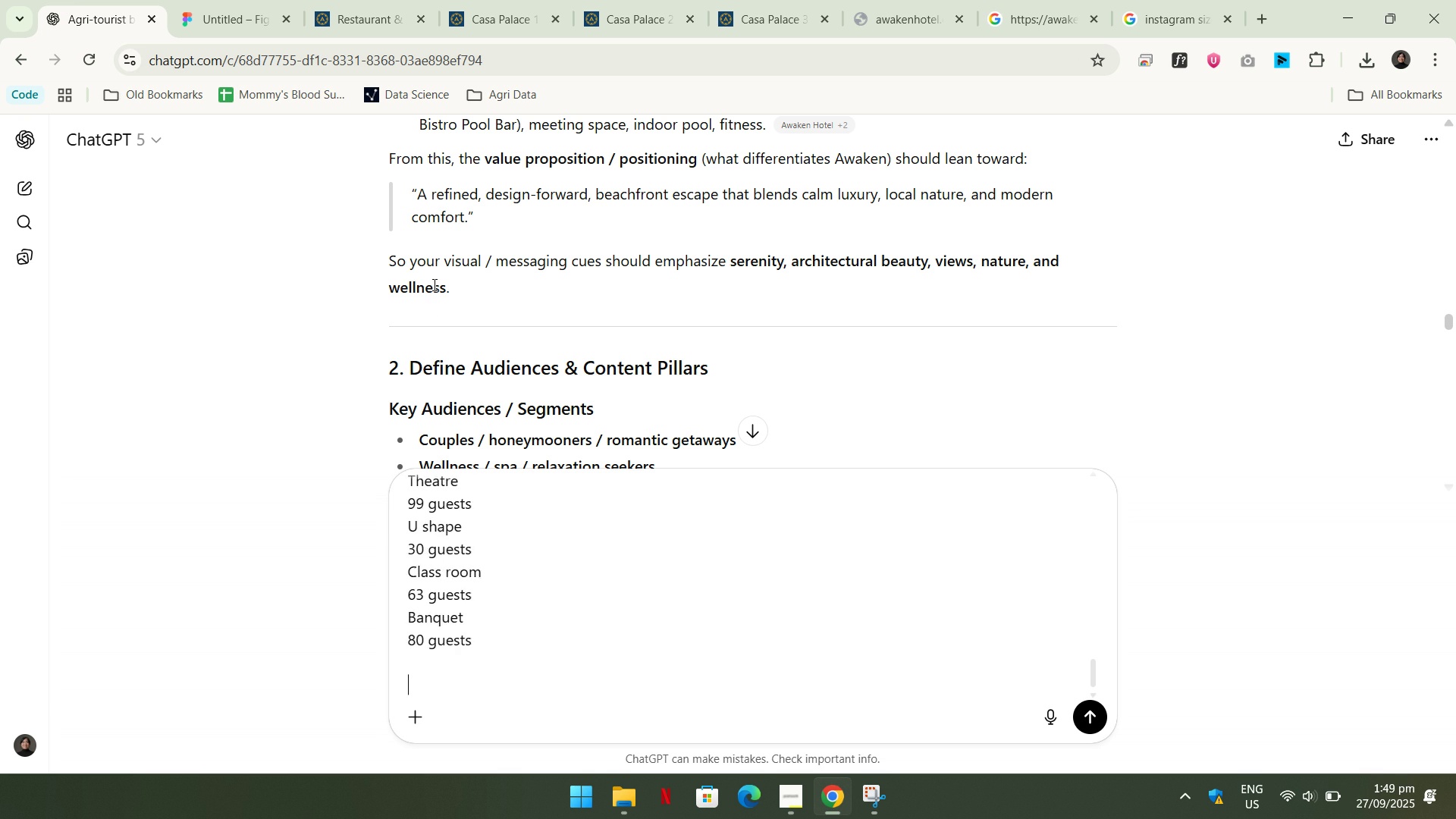 
key(Shift+Enter)
 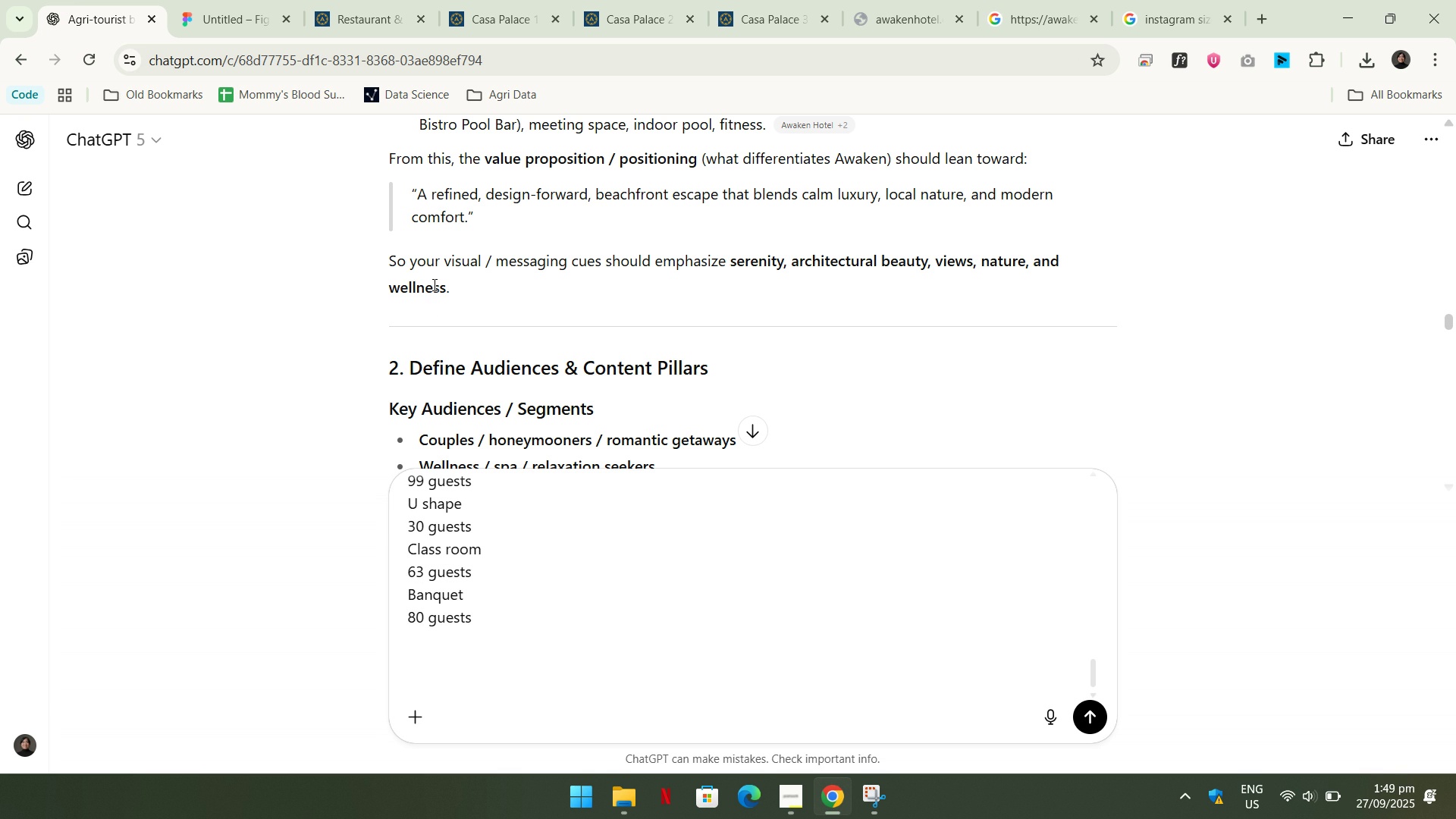 
key(Meta+MetaLeft)
 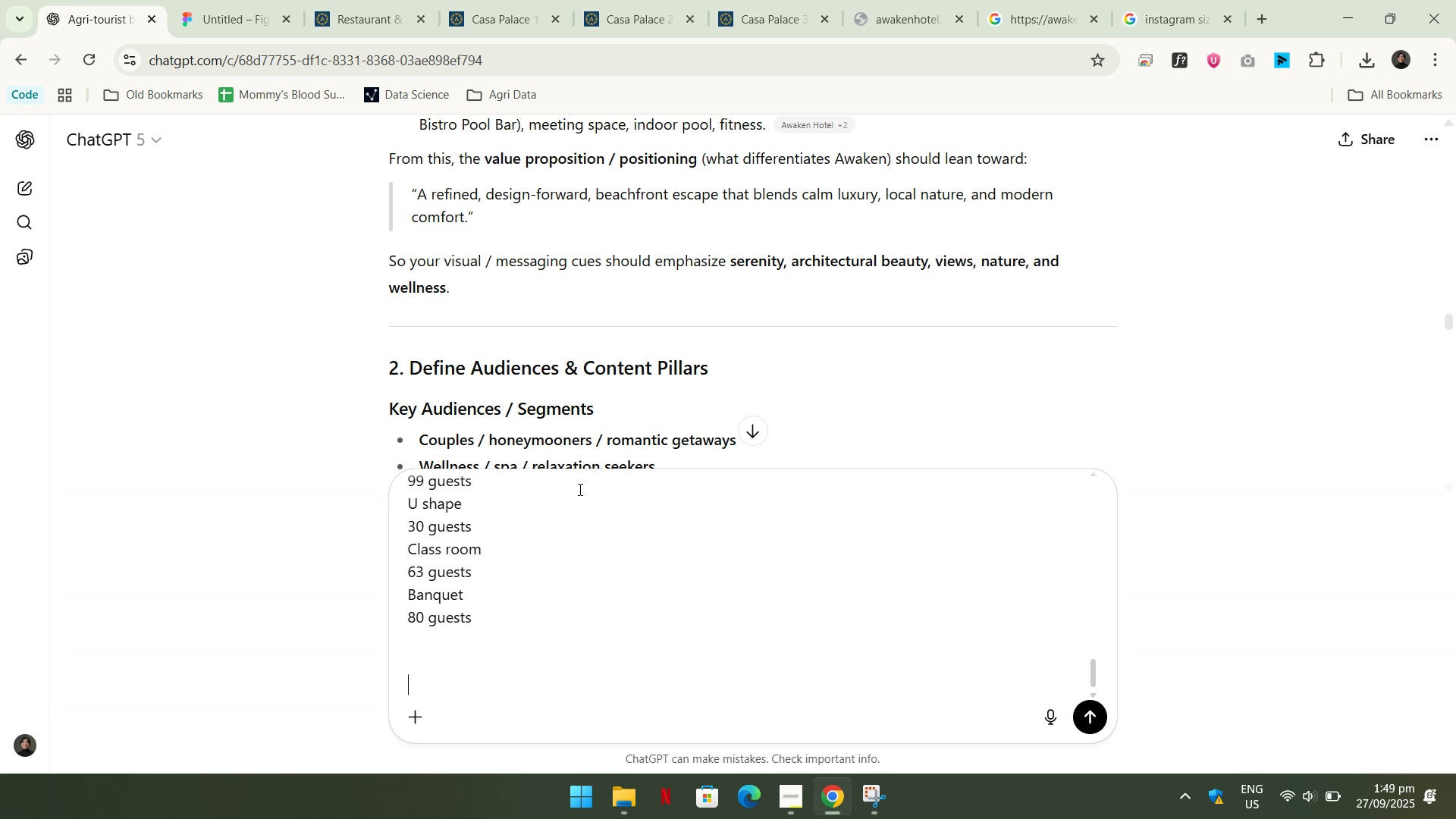 
key(Meta+V)
 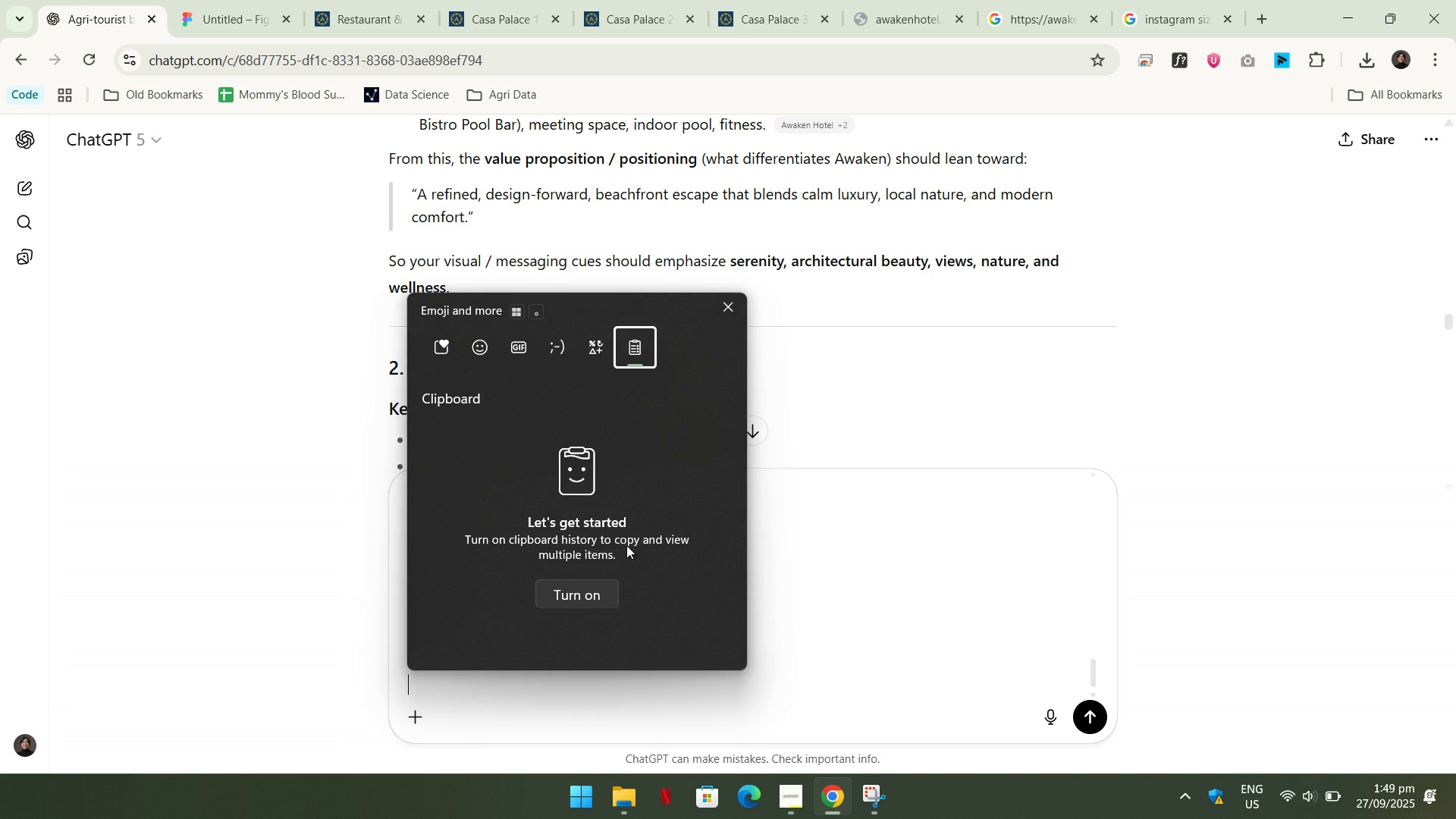 
double_click([604, 594])
 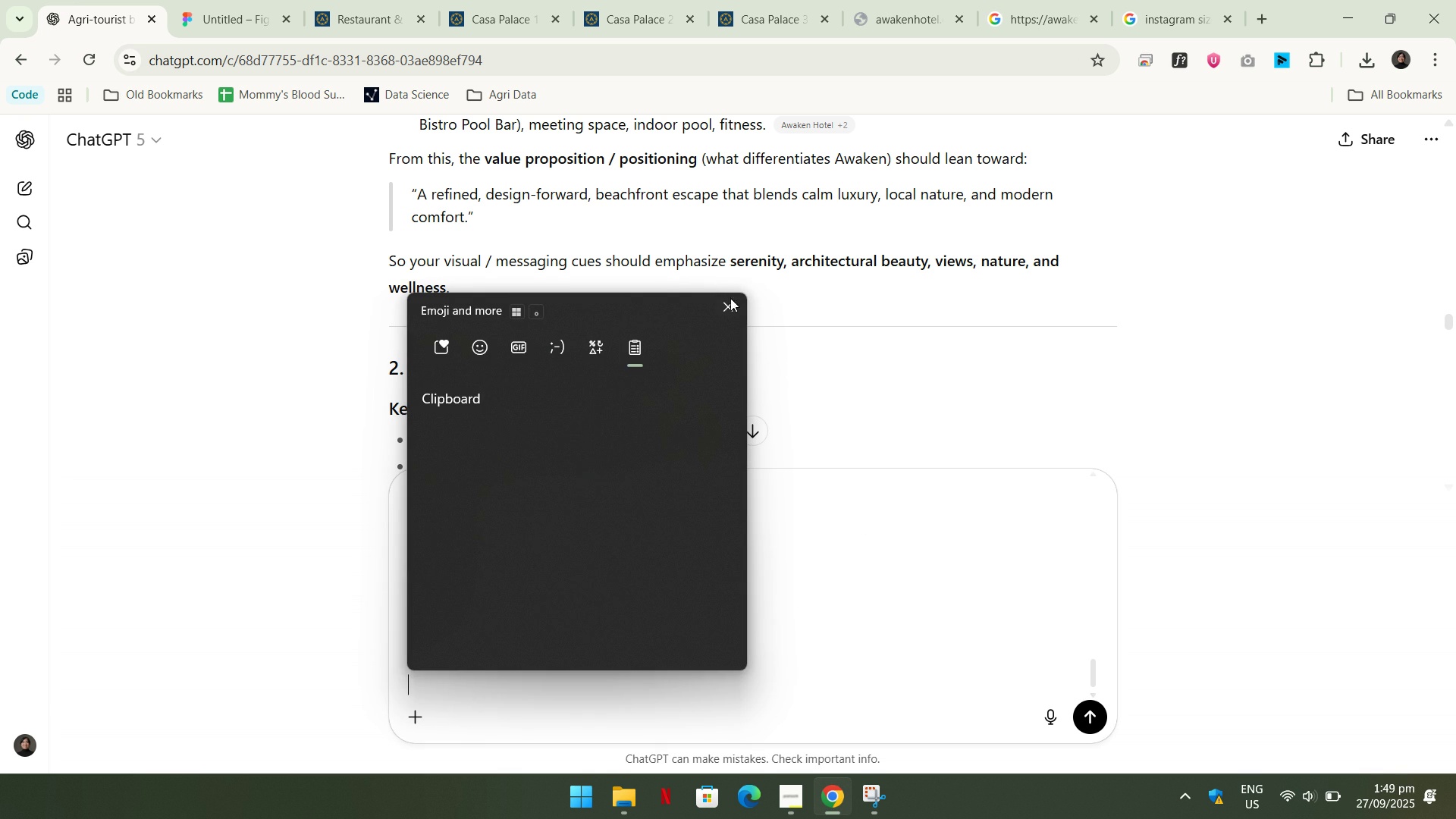 
left_click([727, 306])
 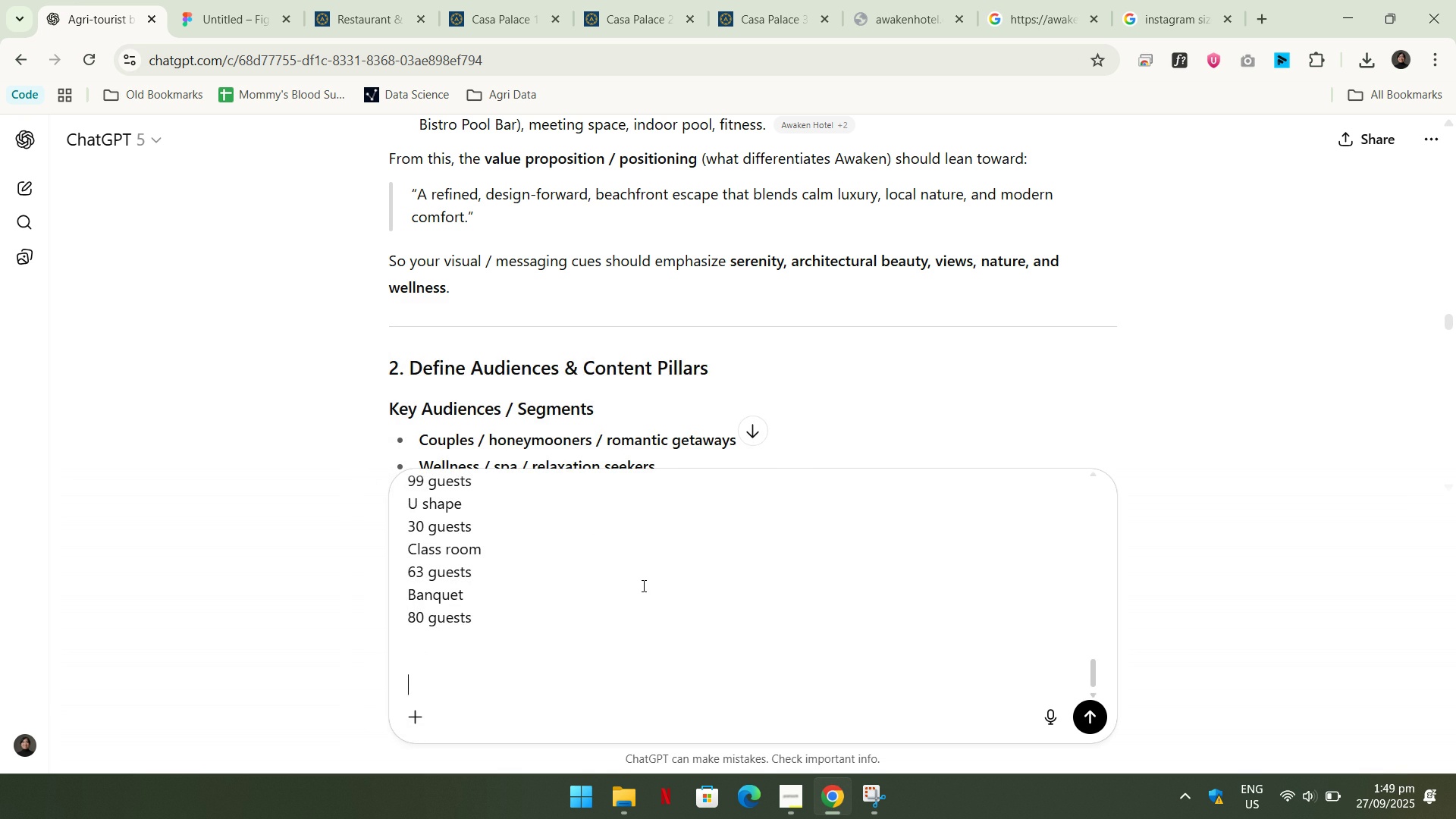 
key(Meta+MetaLeft)
 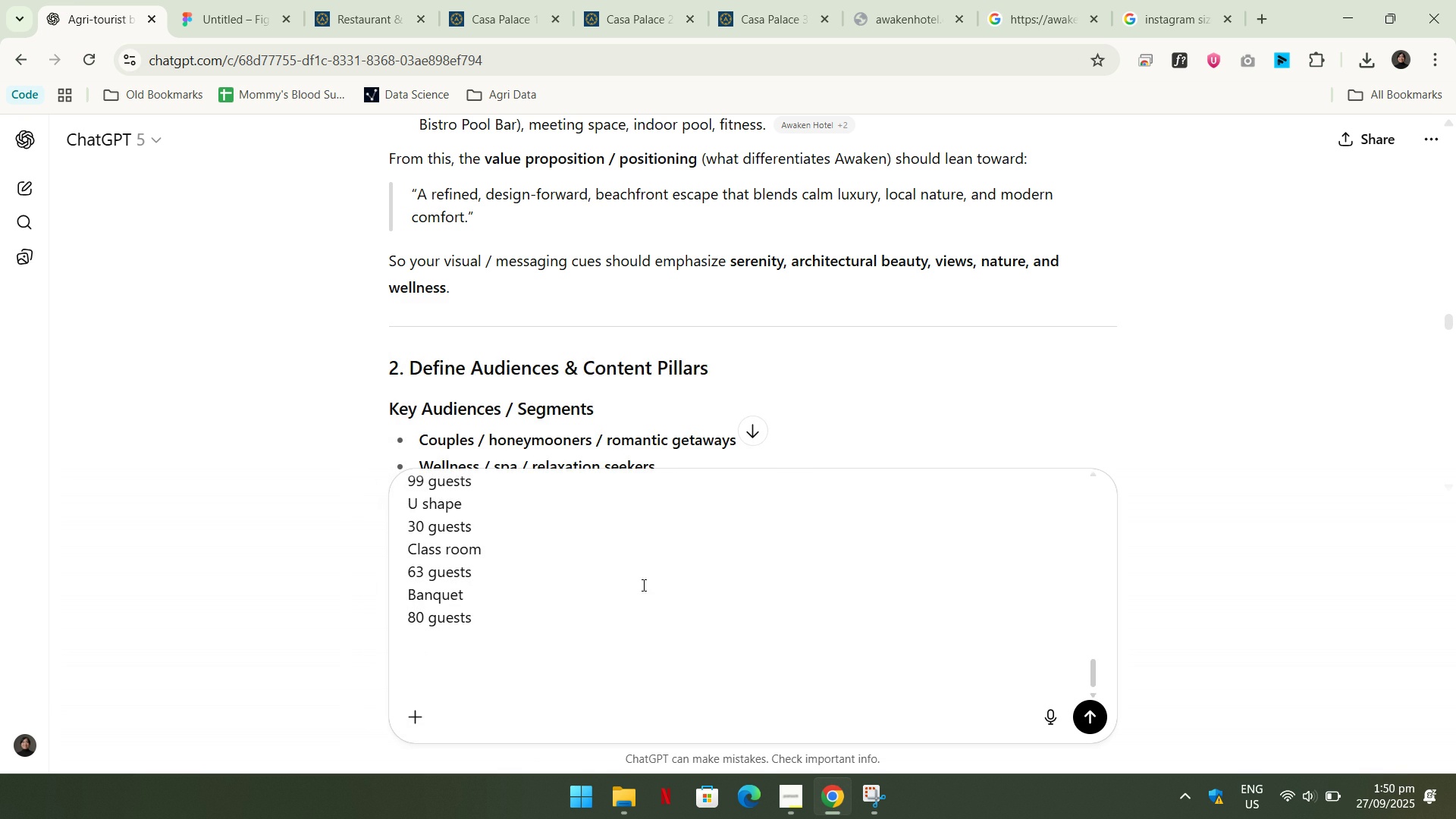 
key(Meta+V)
 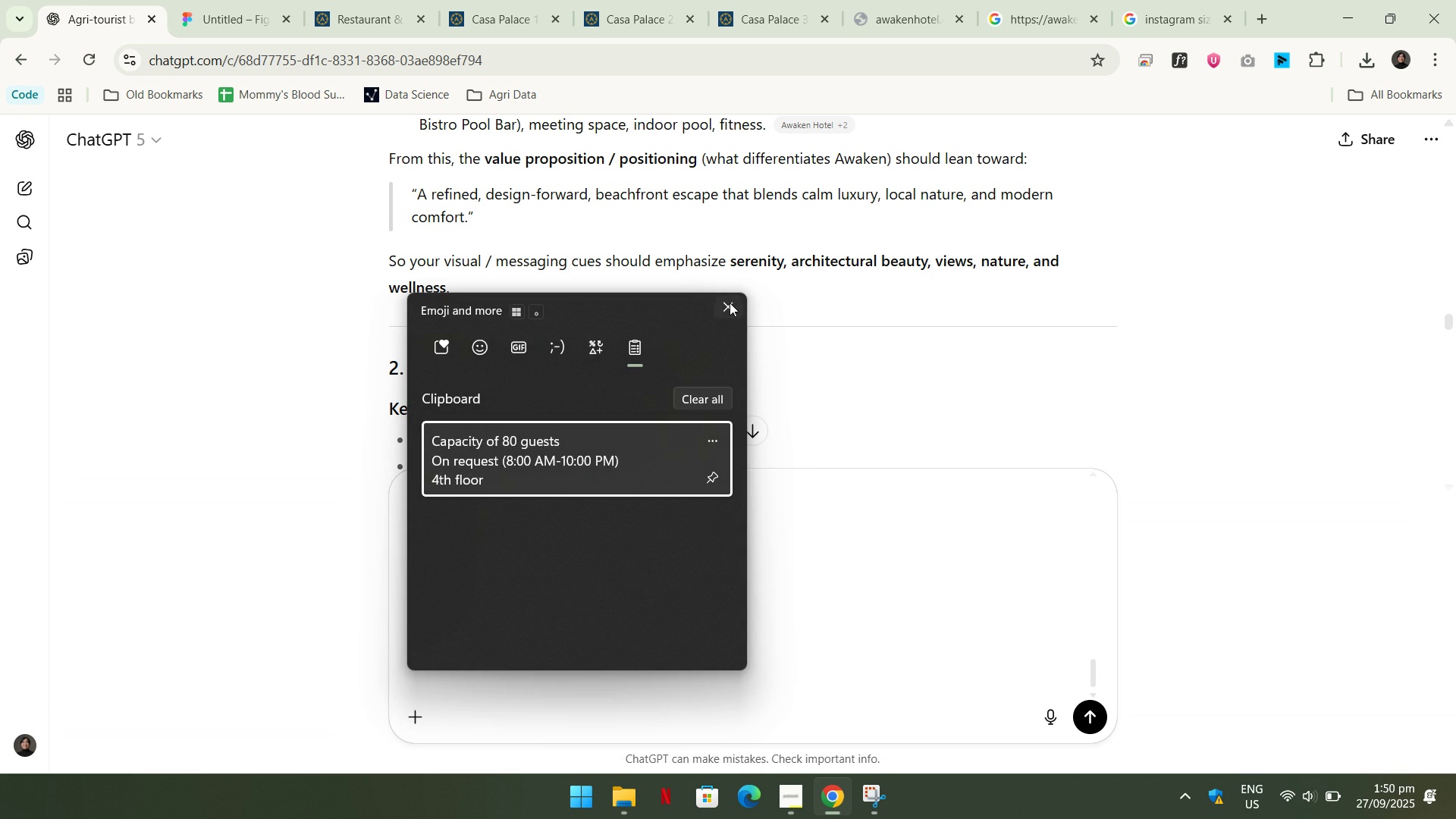 
left_click([728, 306])
 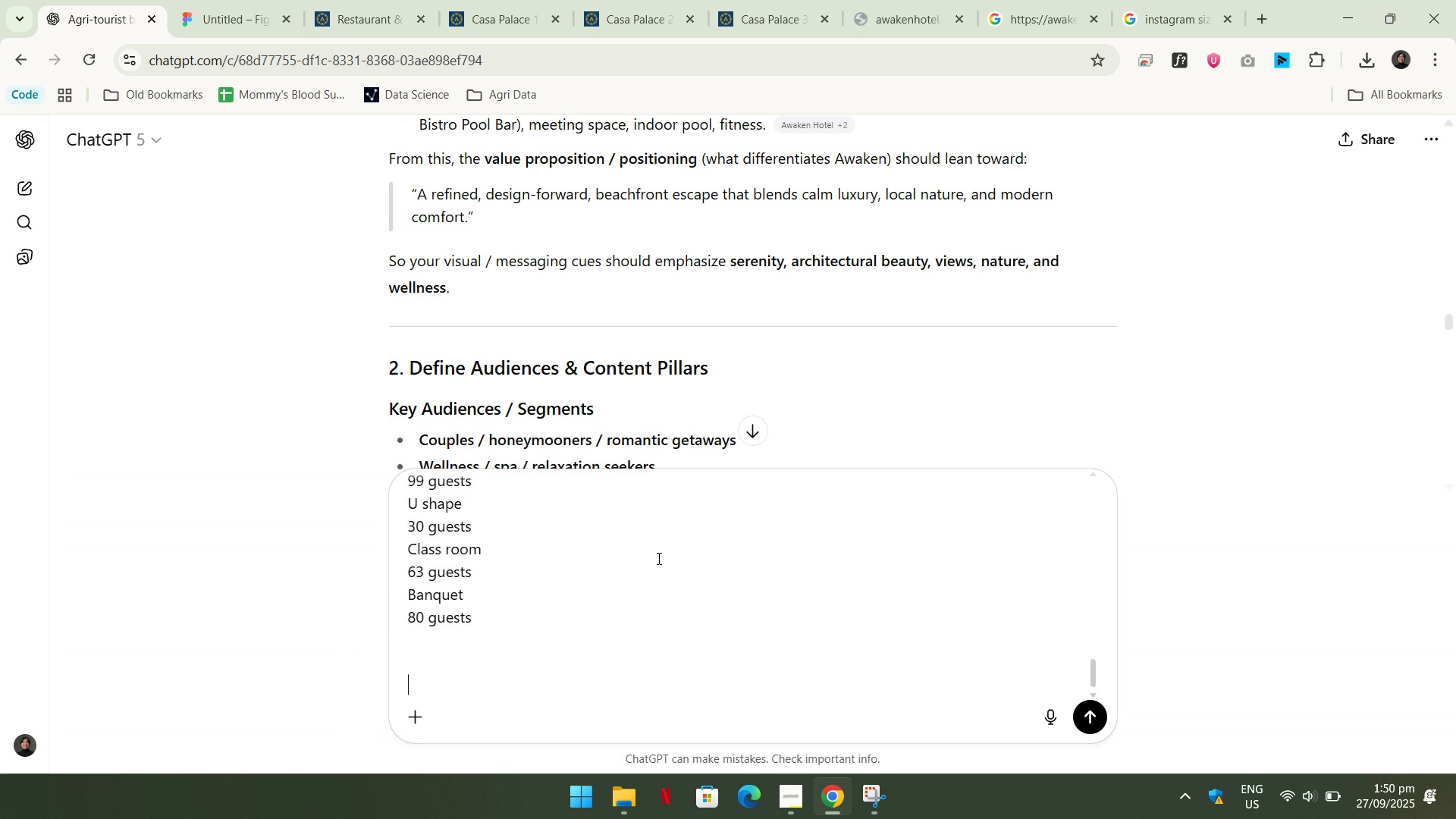 
scroll: coordinate [646, 560], scroll_direction: up, amount: 19.0
 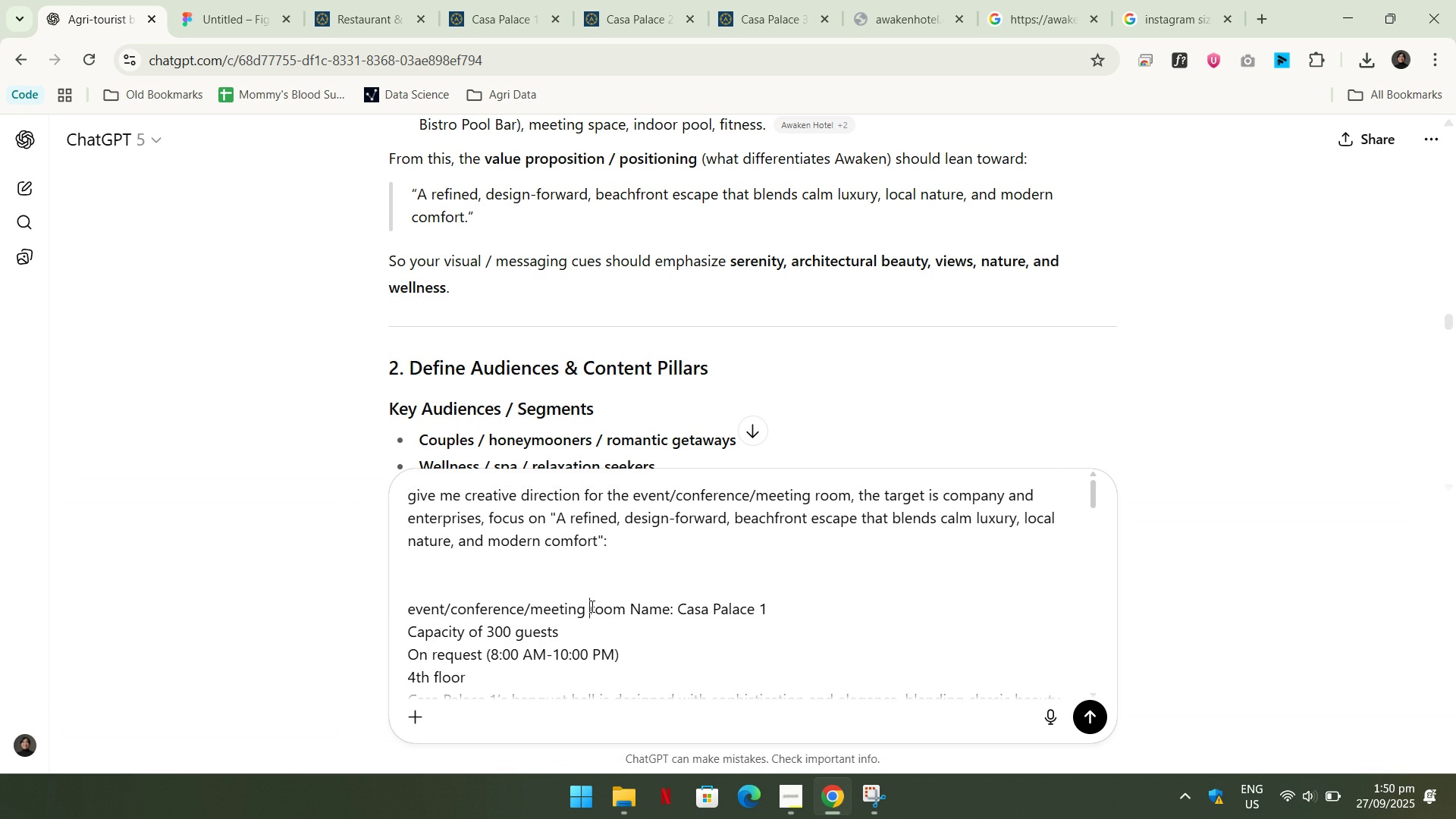 
double_click([591, 606])
 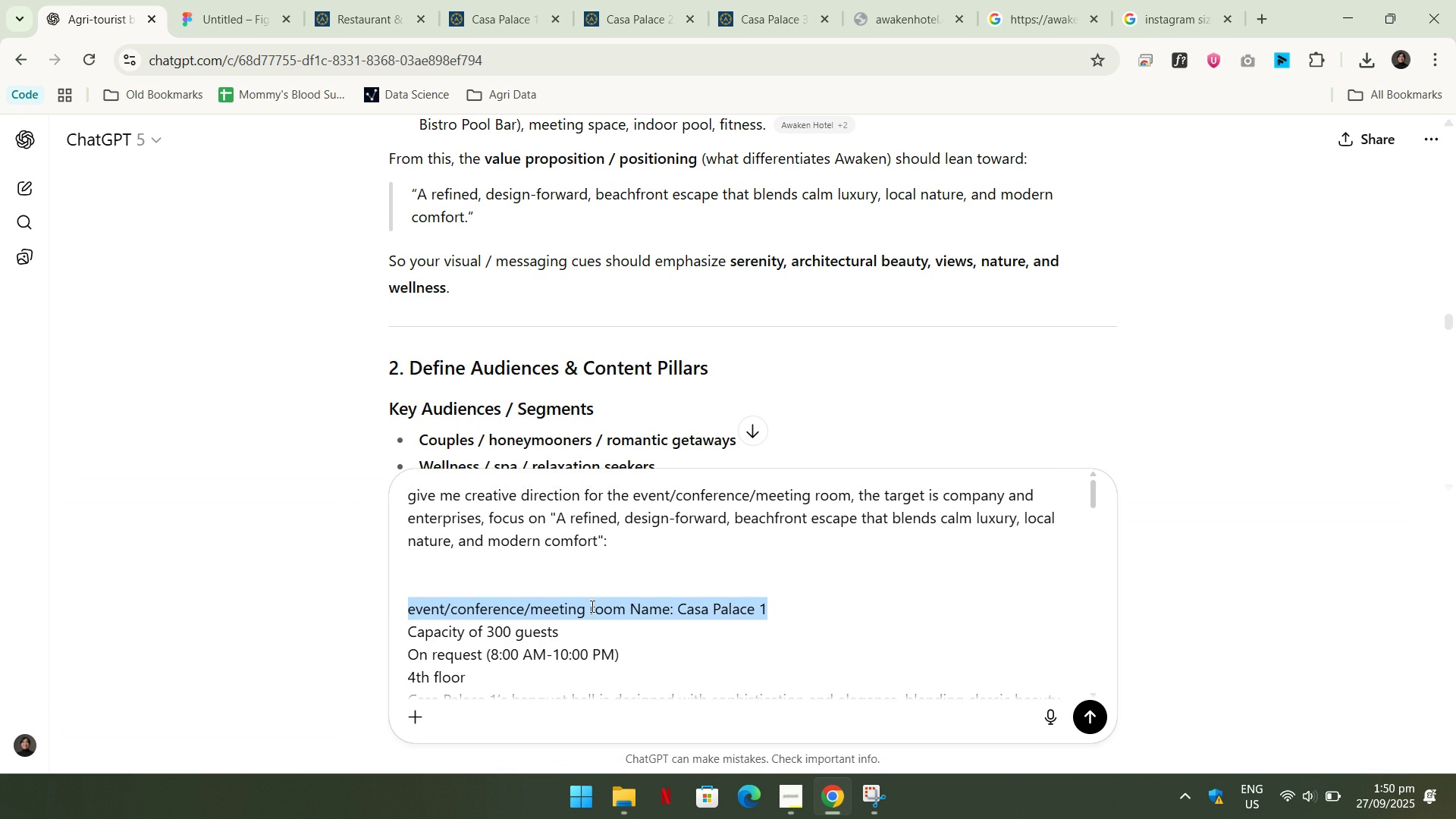 
triple_click([591, 606])
 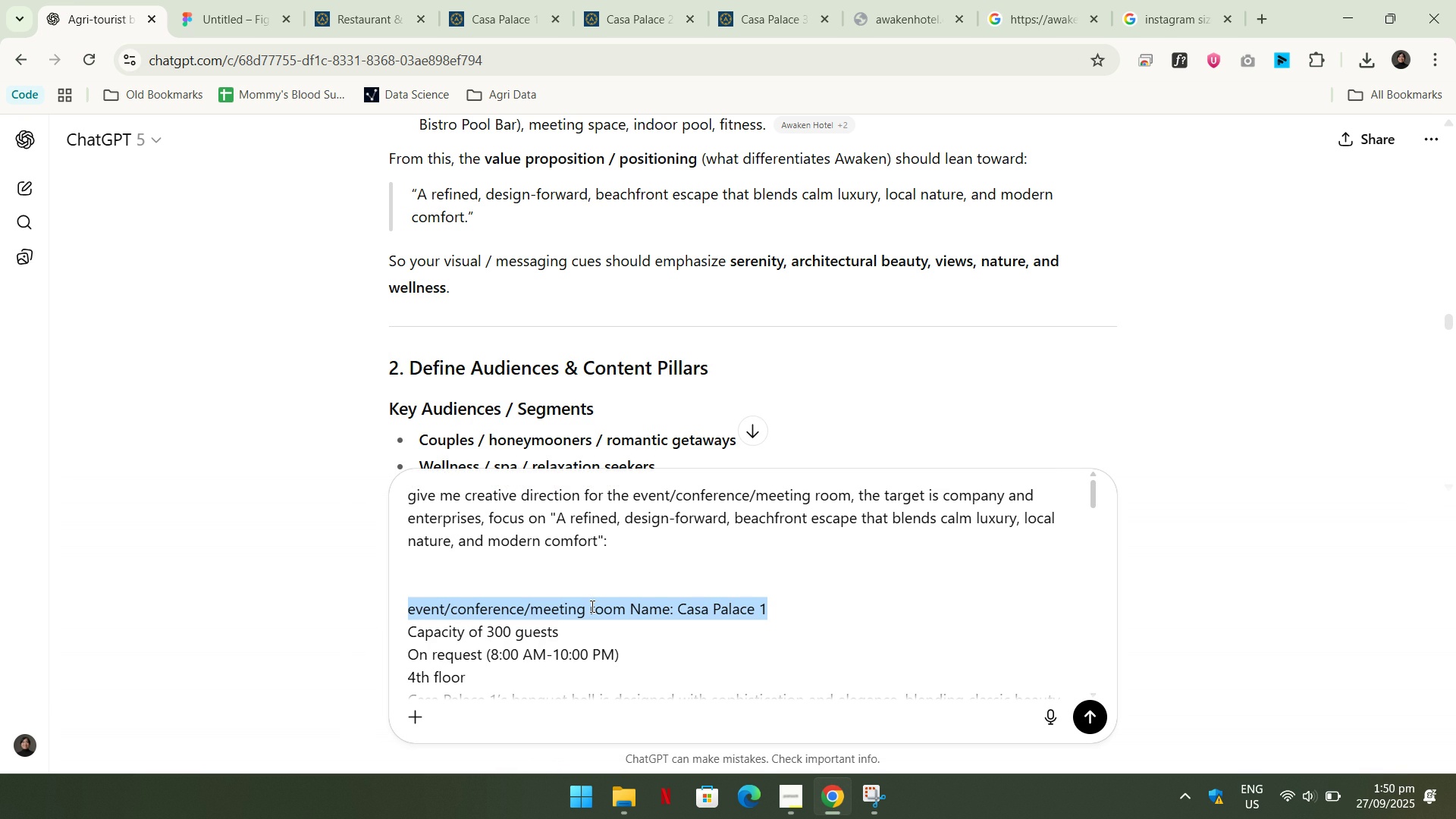 
key(Meta+MetaLeft)
 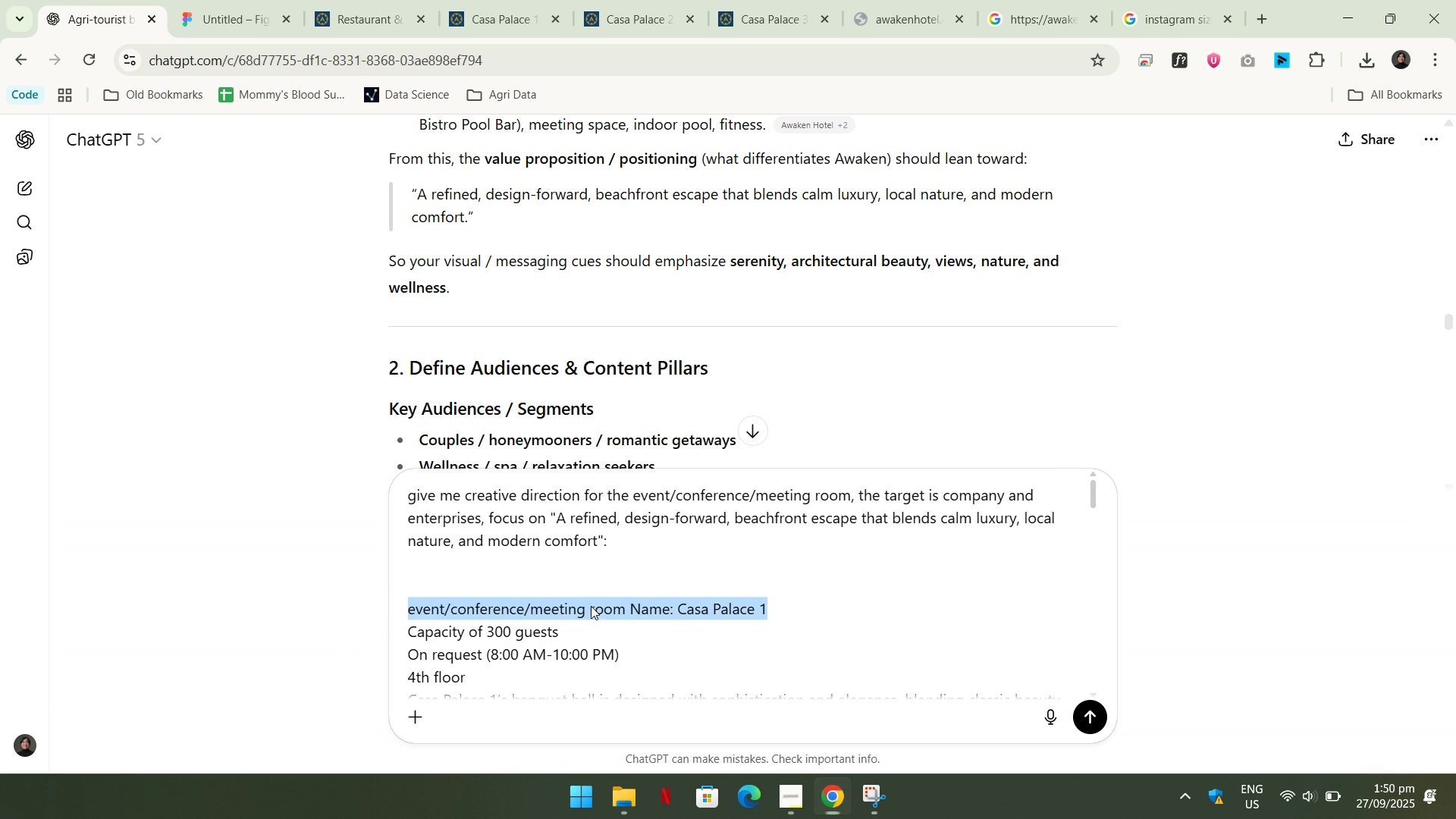 
key(Meta+C)
 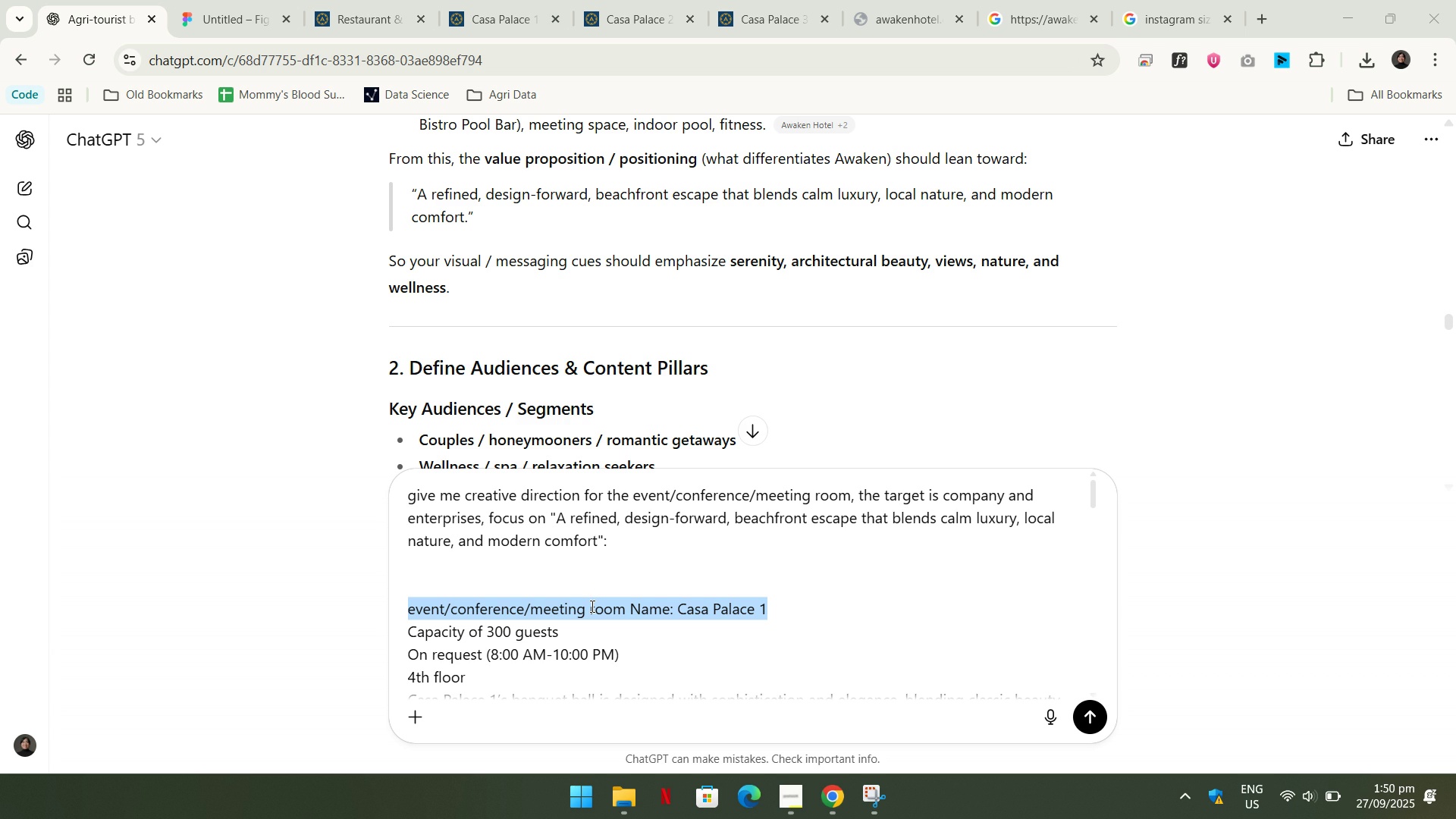 
key(Control+ControlLeft)
 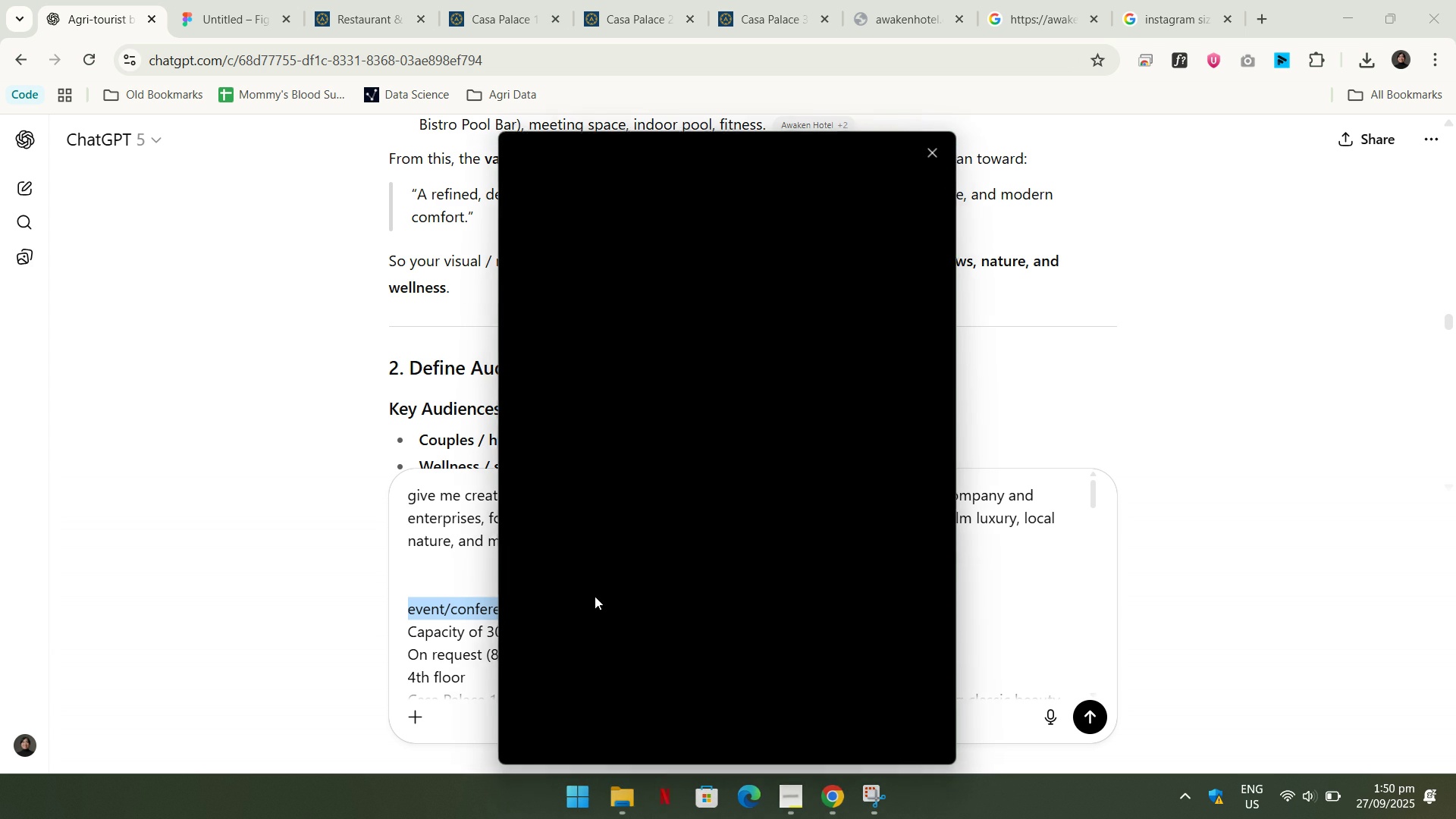 
key(Control+C)
 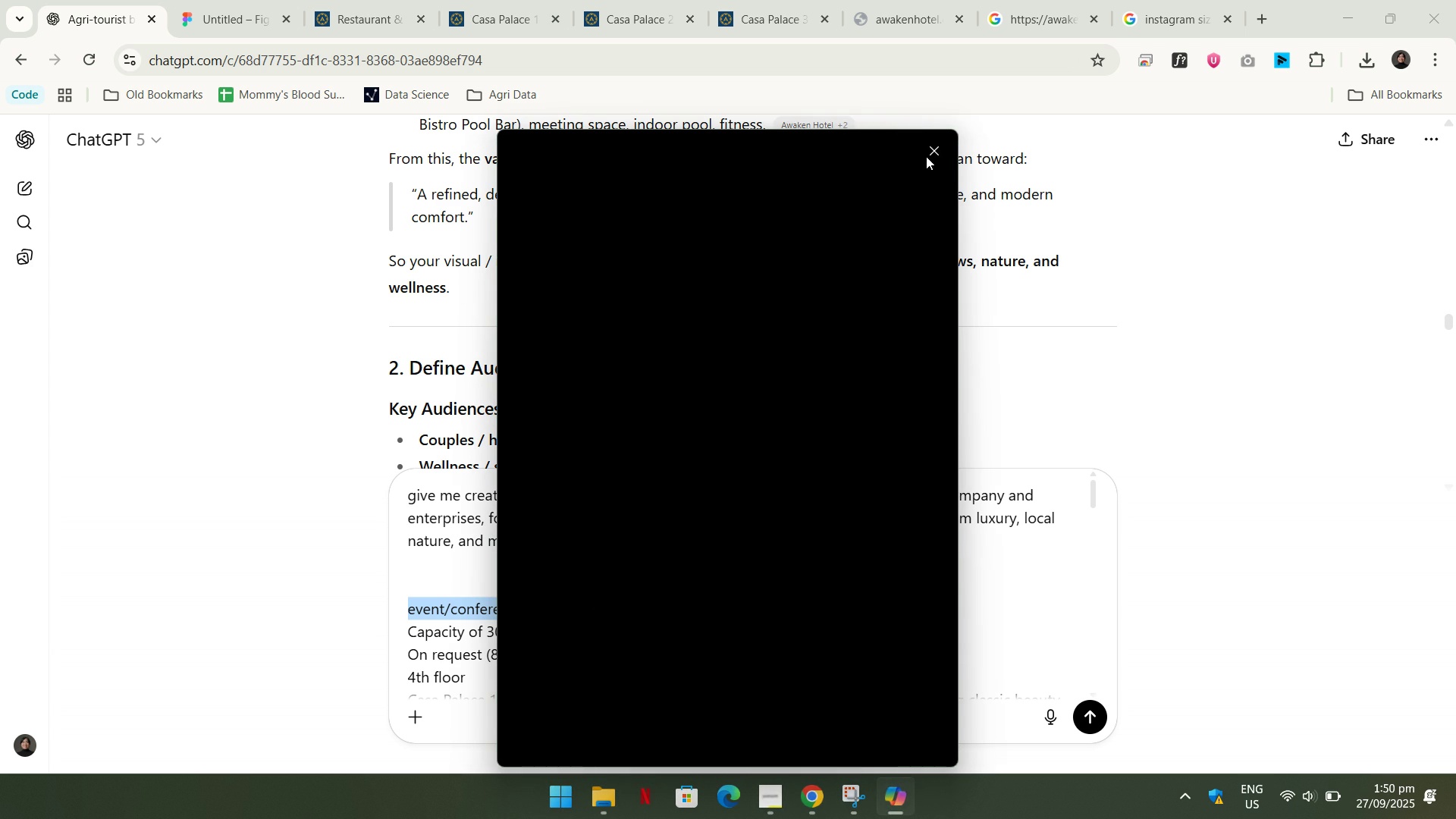 
left_click([930, 153])
 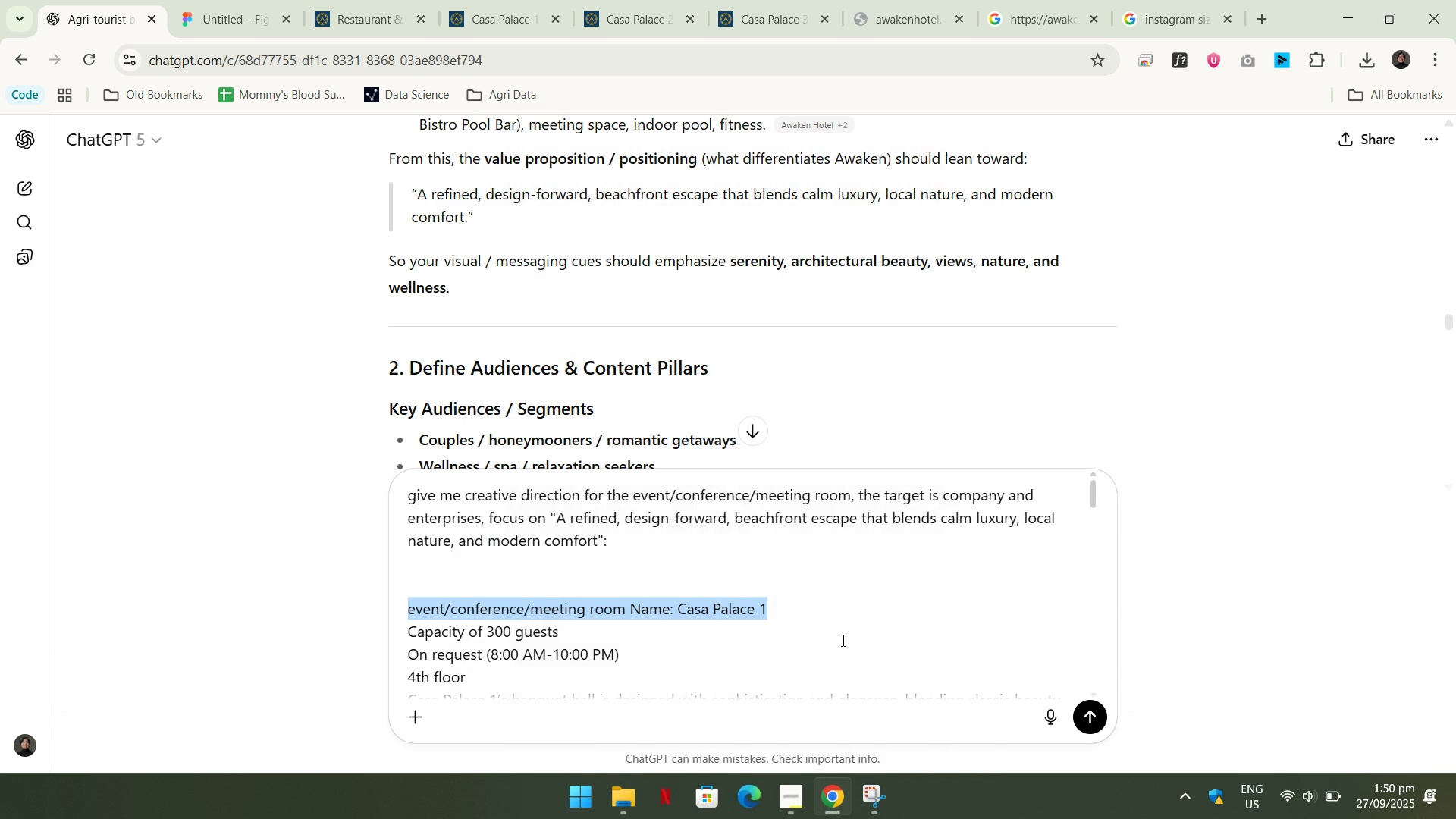 
scroll: coordinate [758, 613], scroll_direction: down, amount: 23.0
 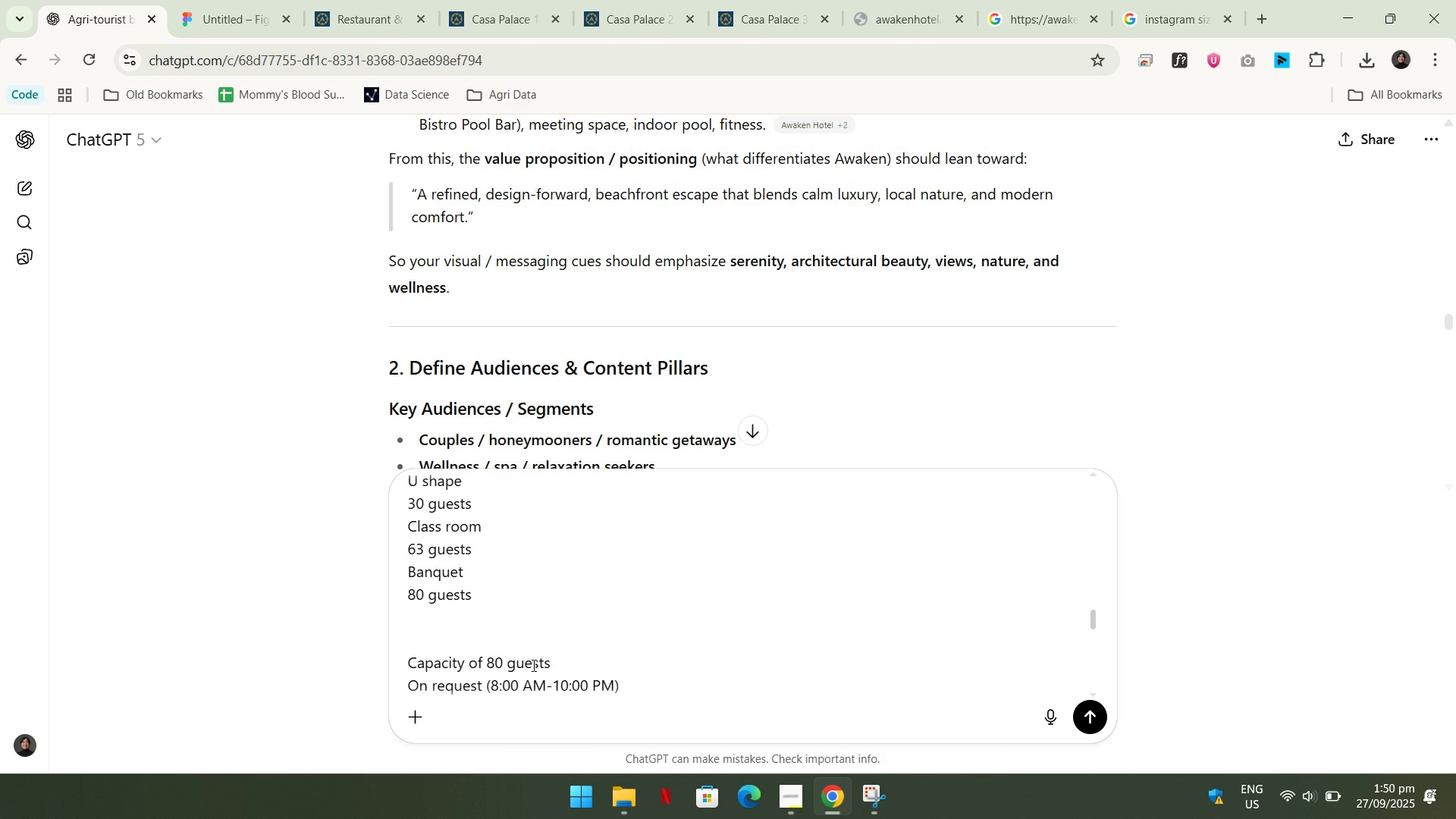 
key(Control+ControlLeft)
 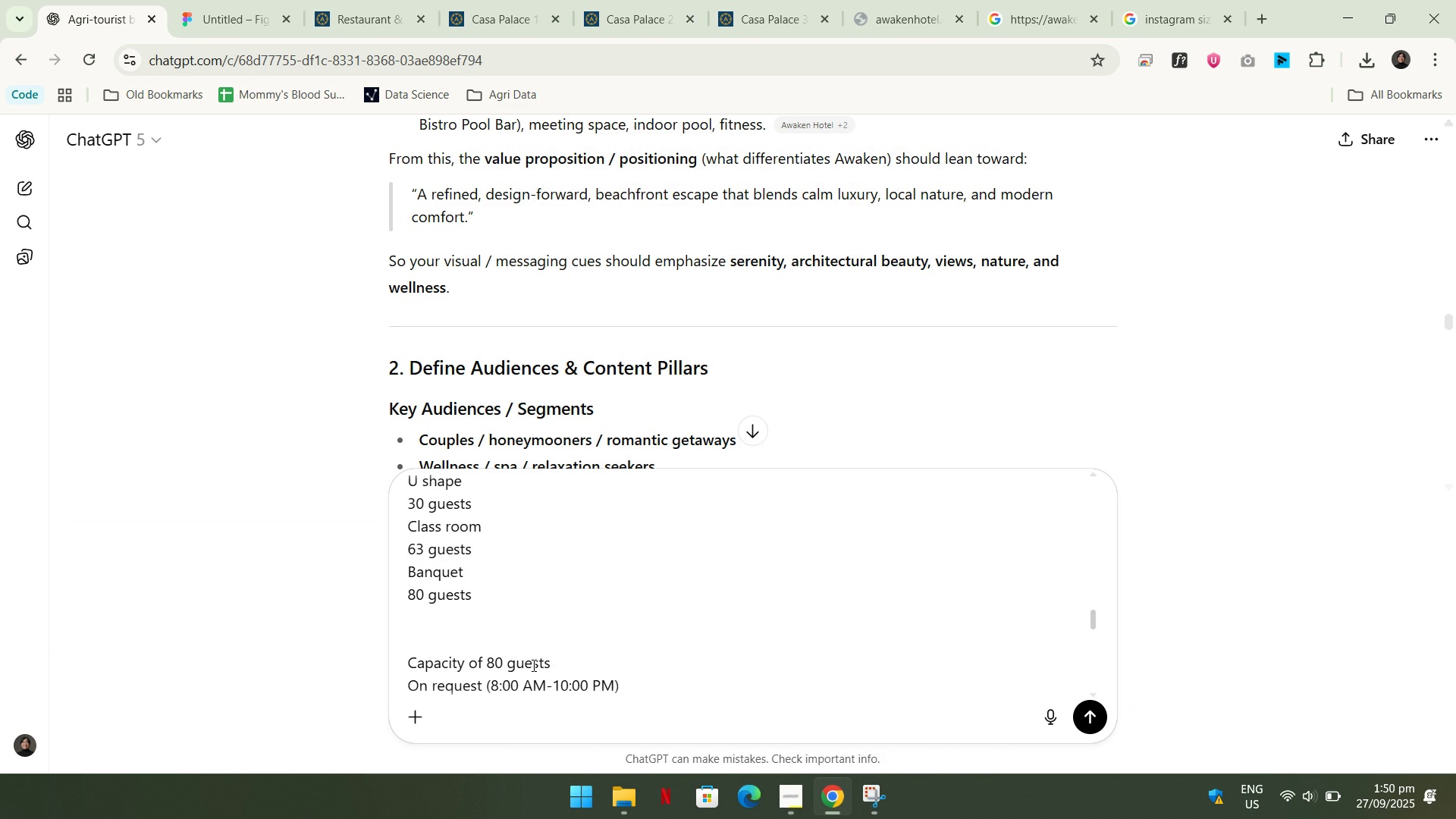 
key(Control+V)
 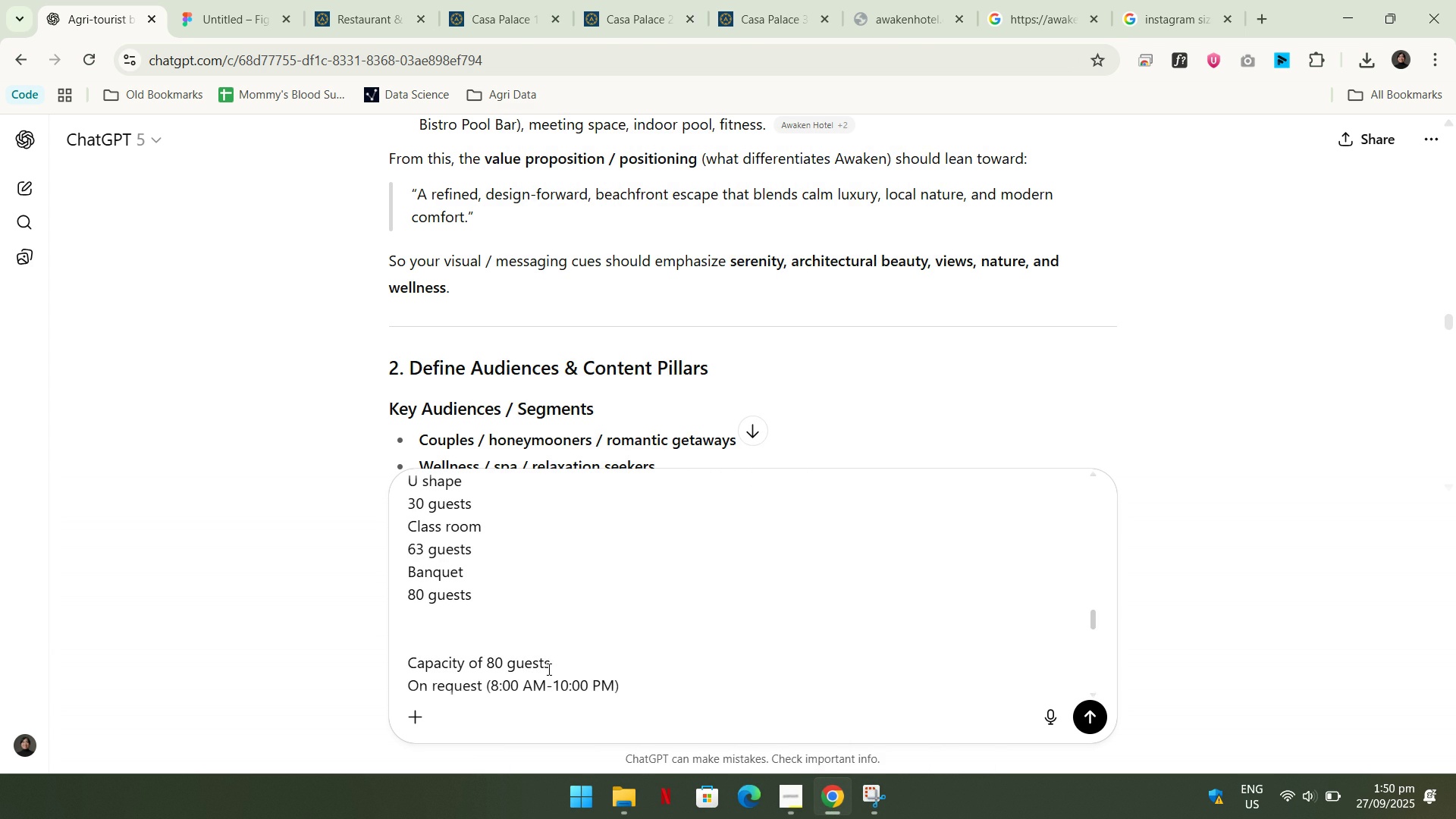 
key(Control+ControlLeft)
 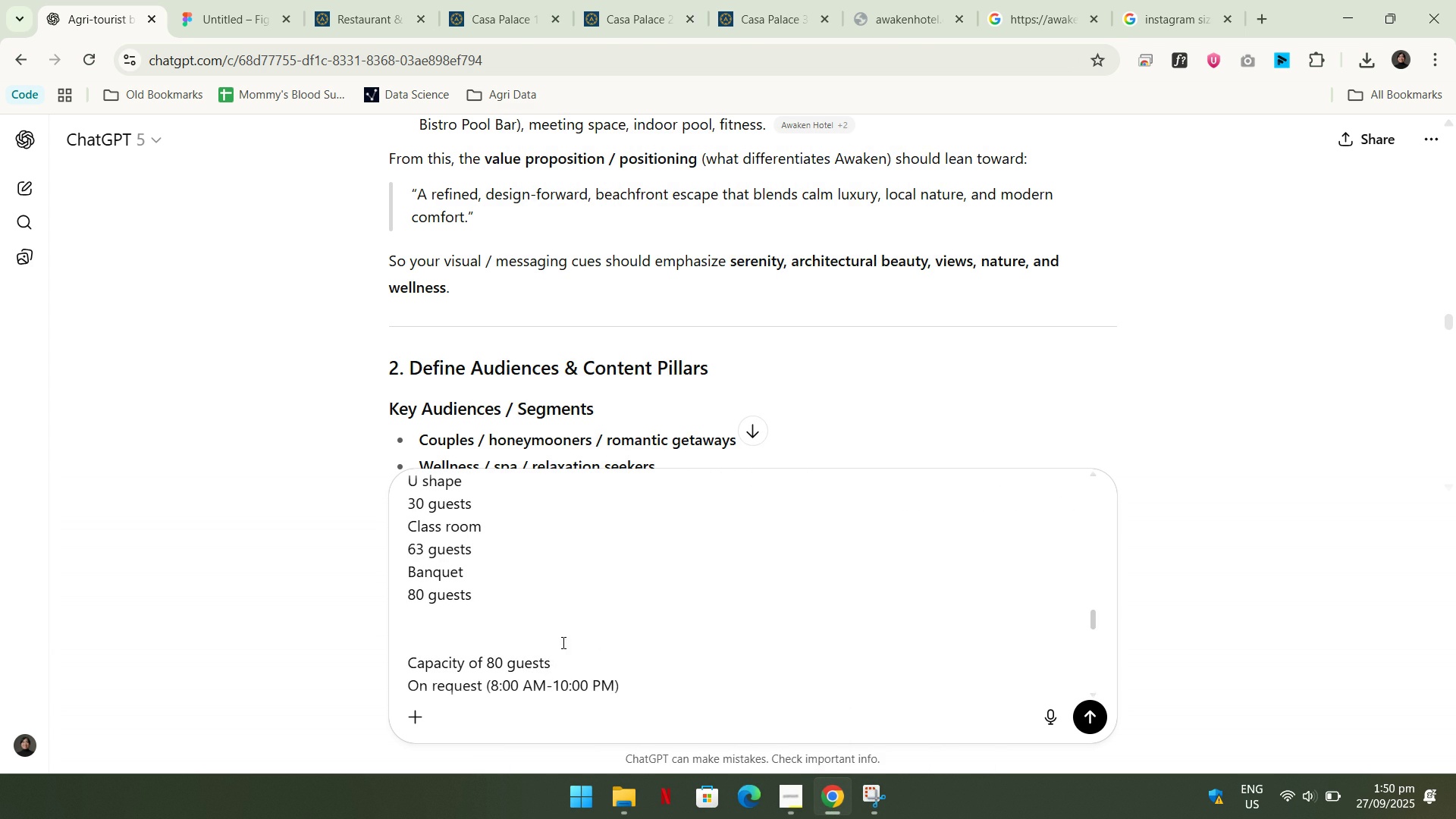 
key(Control+Z)
 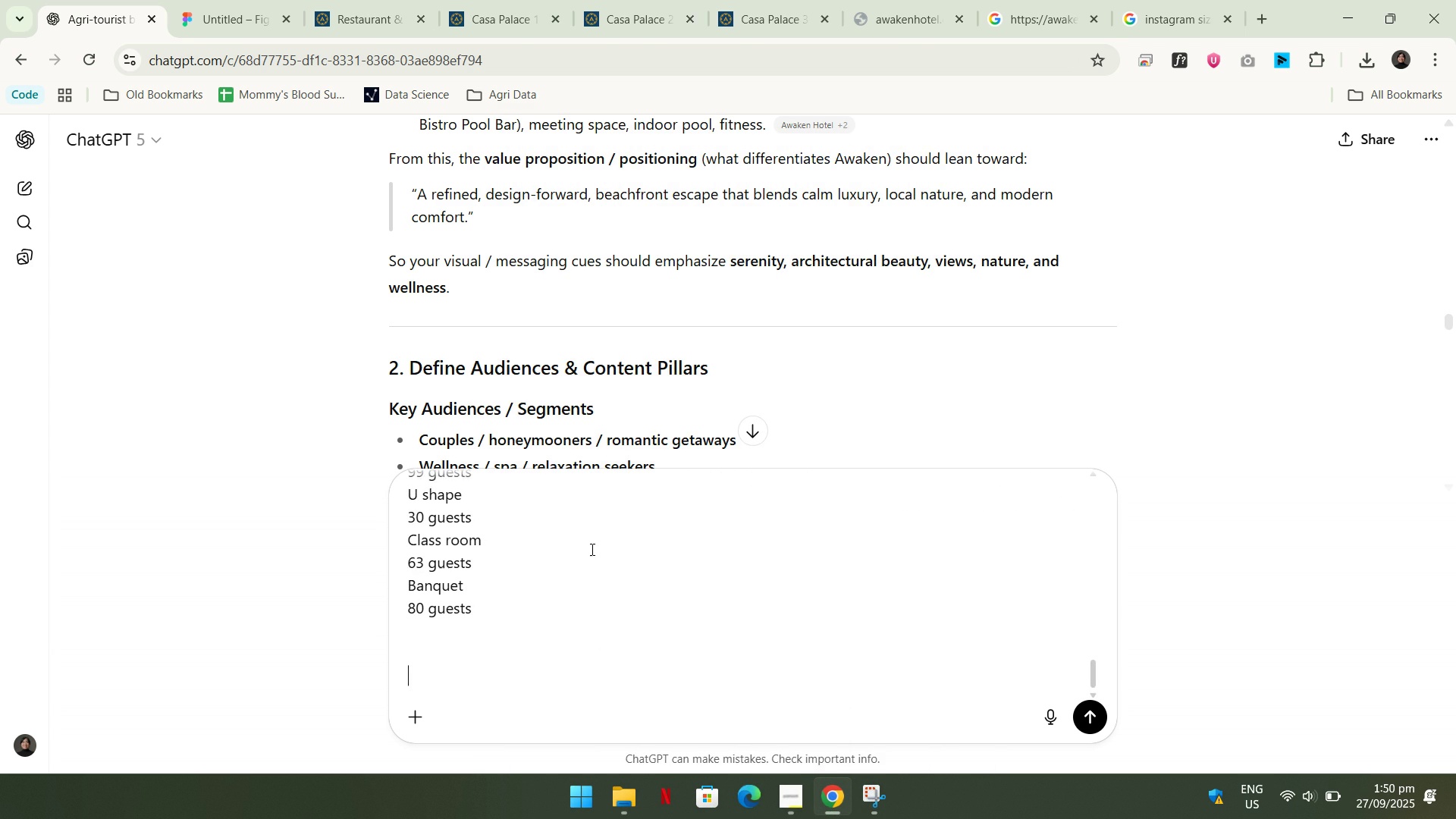 
scroll: coordinate [599, 609], scroll_direction: up, amount: 8.0
 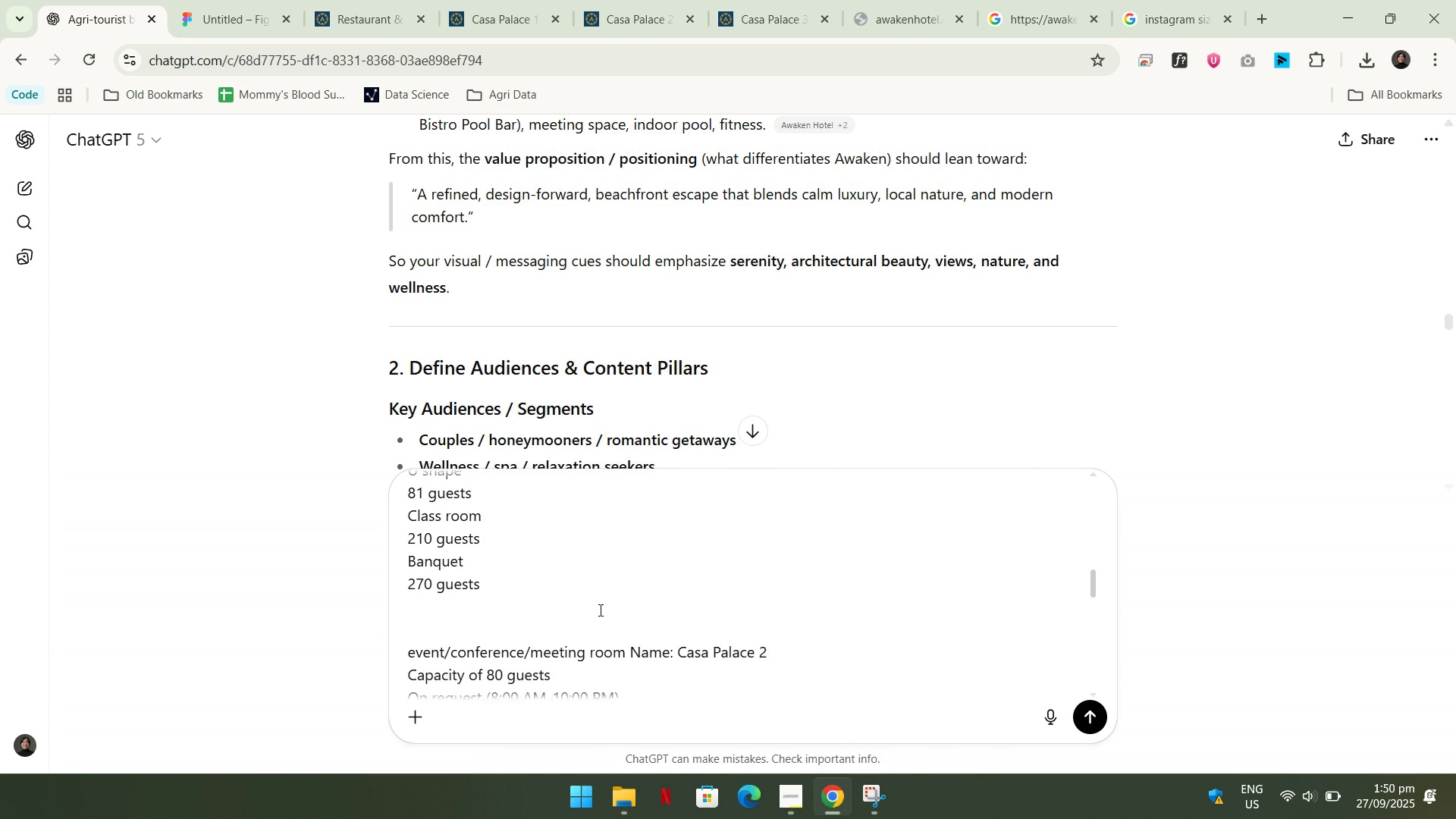 
scroll: coordinate [599, 610], scroll_direction: down, amount: 2.0
 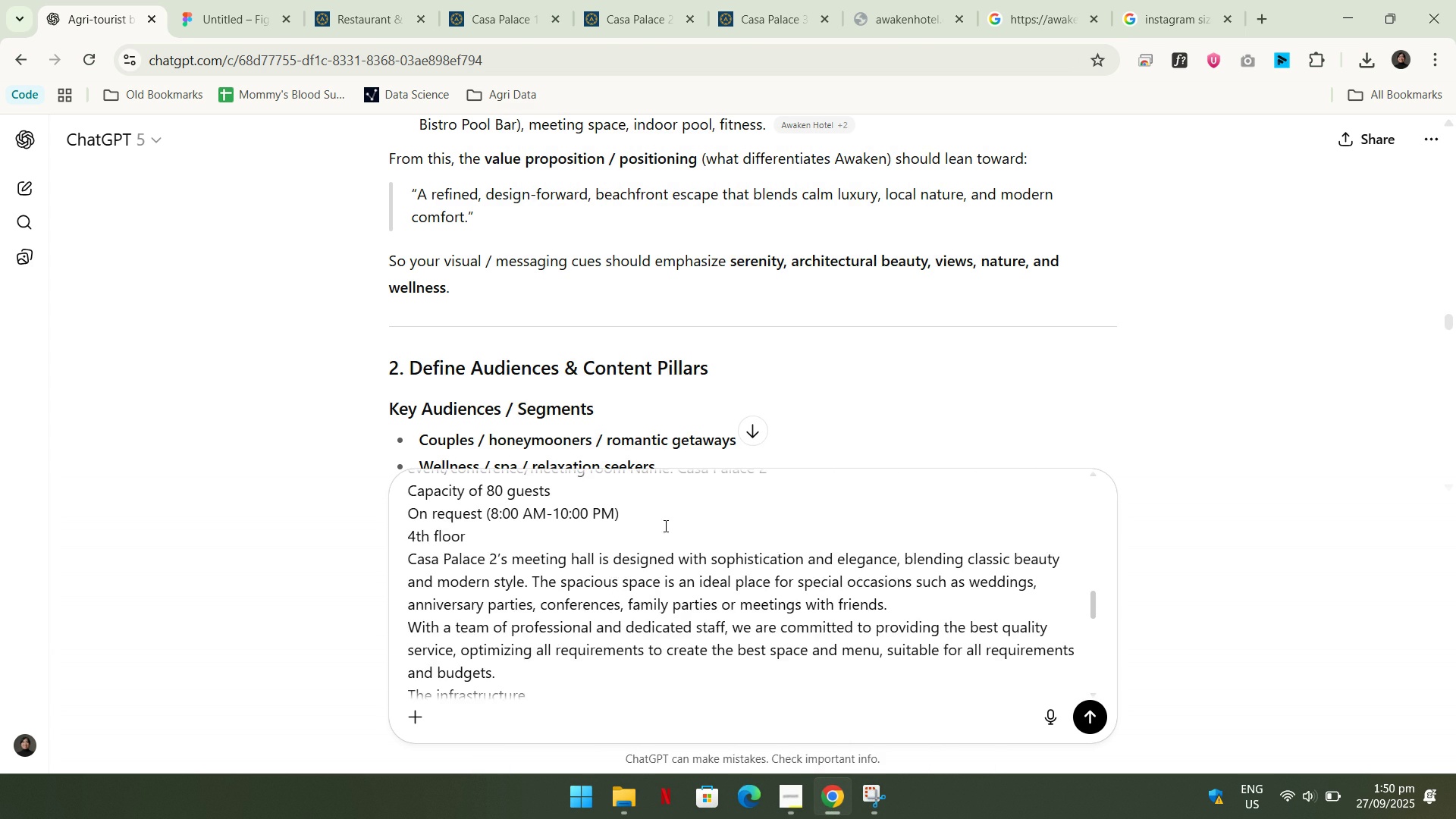 
scroll: coordinate [642, 554], scroll_direction: up, amount: 2.0
 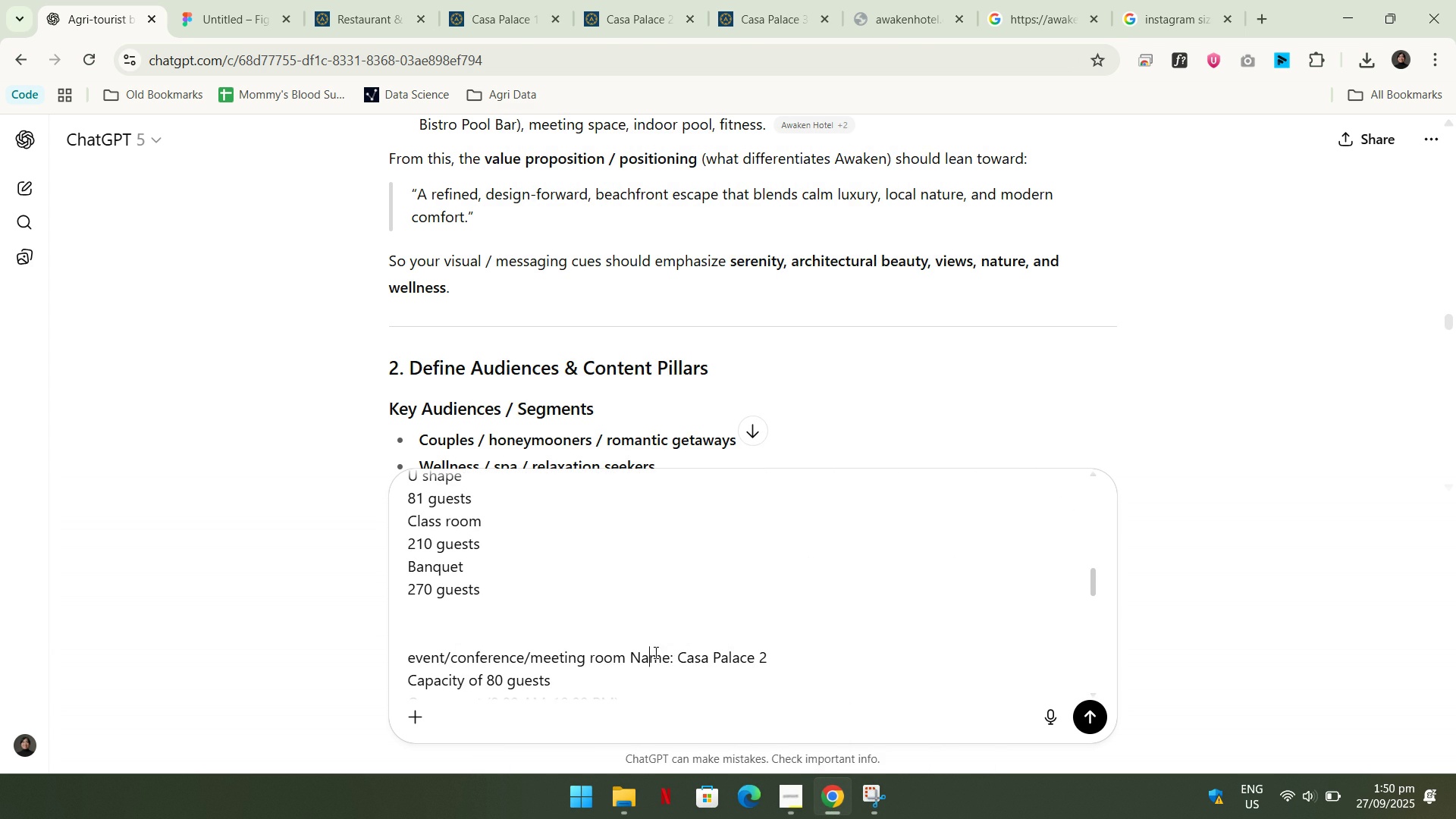 
double_click([654, 652])
 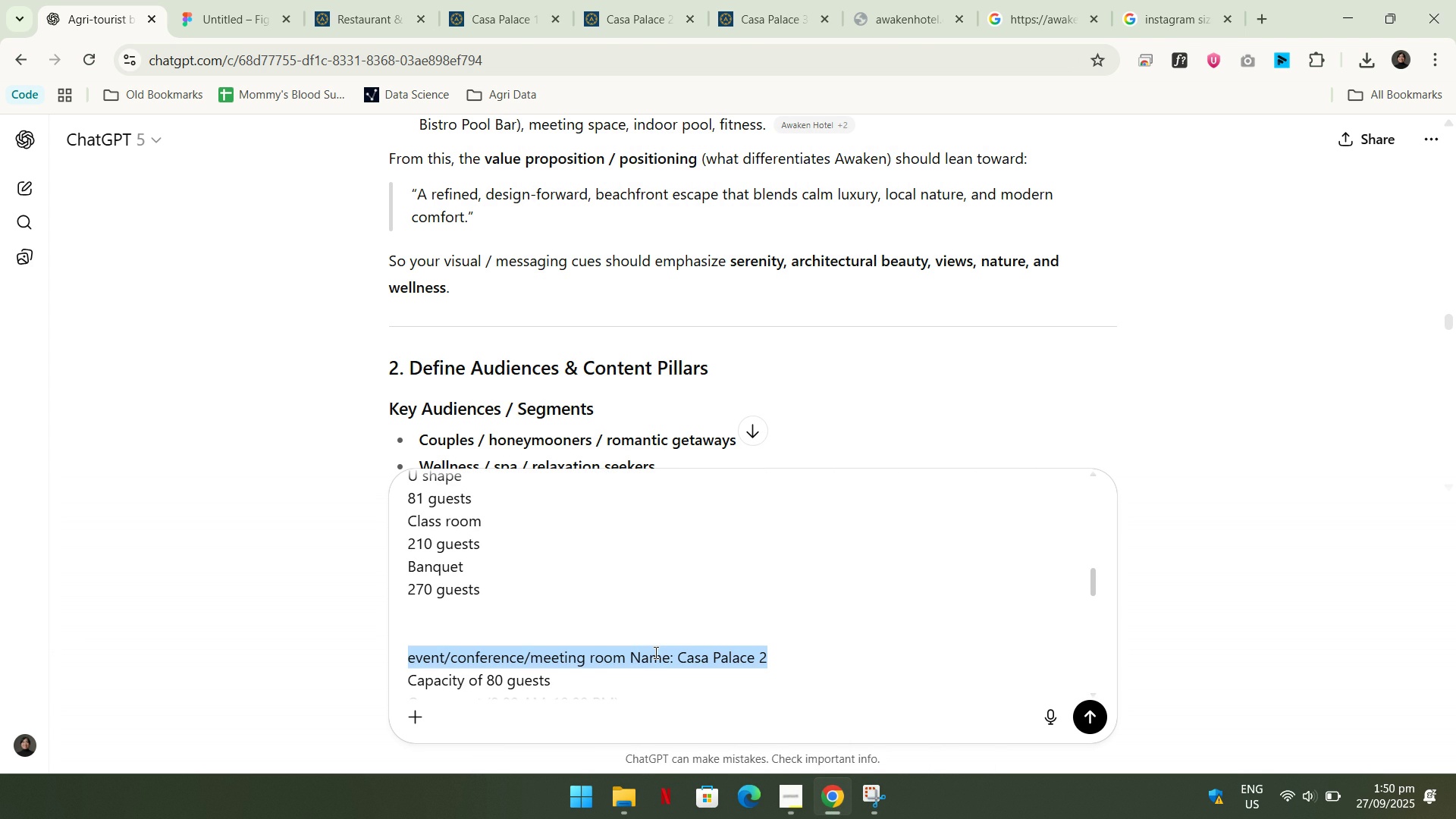 
triple_click([654, 652])